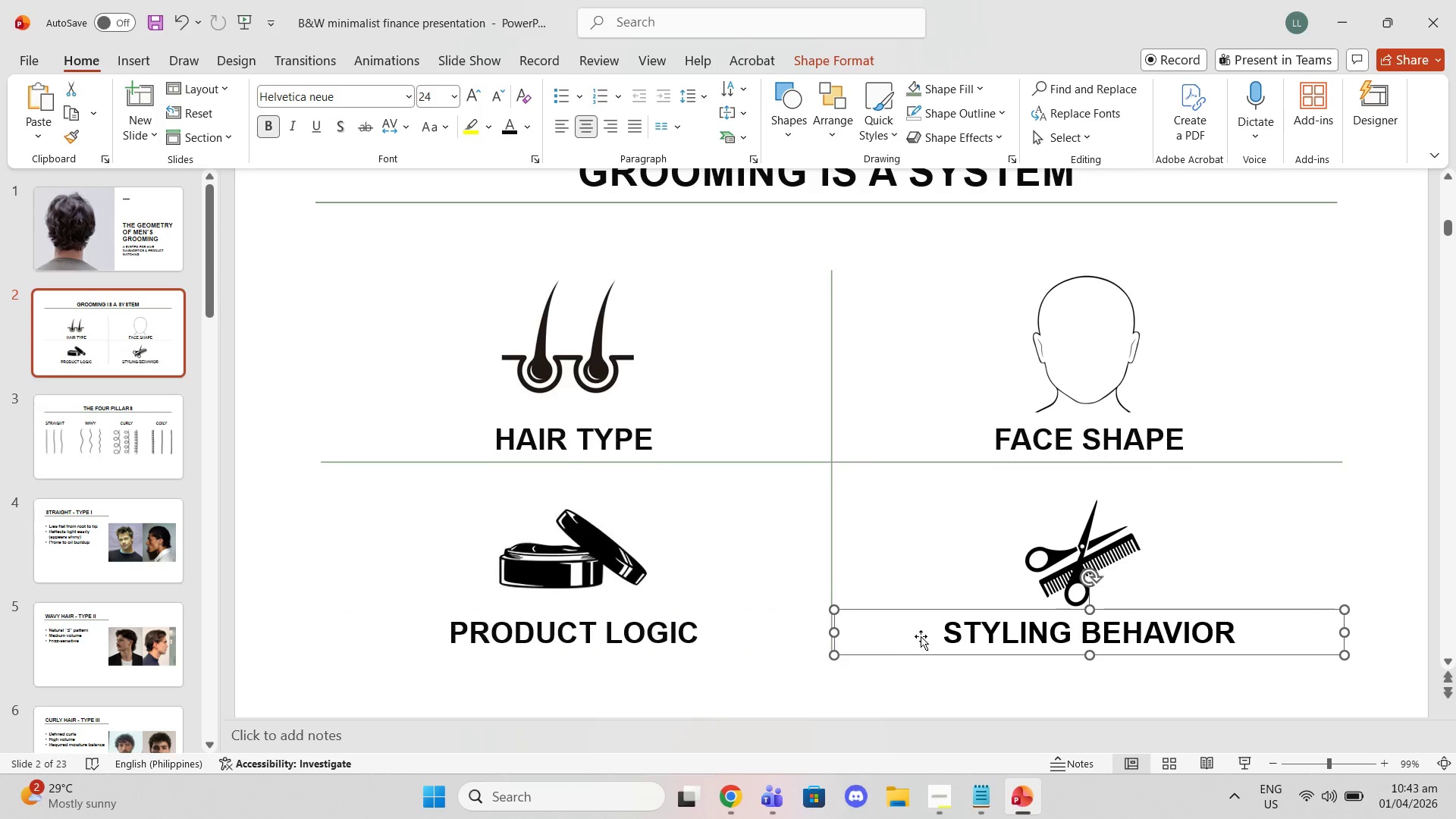 
left_click([922, 635])
 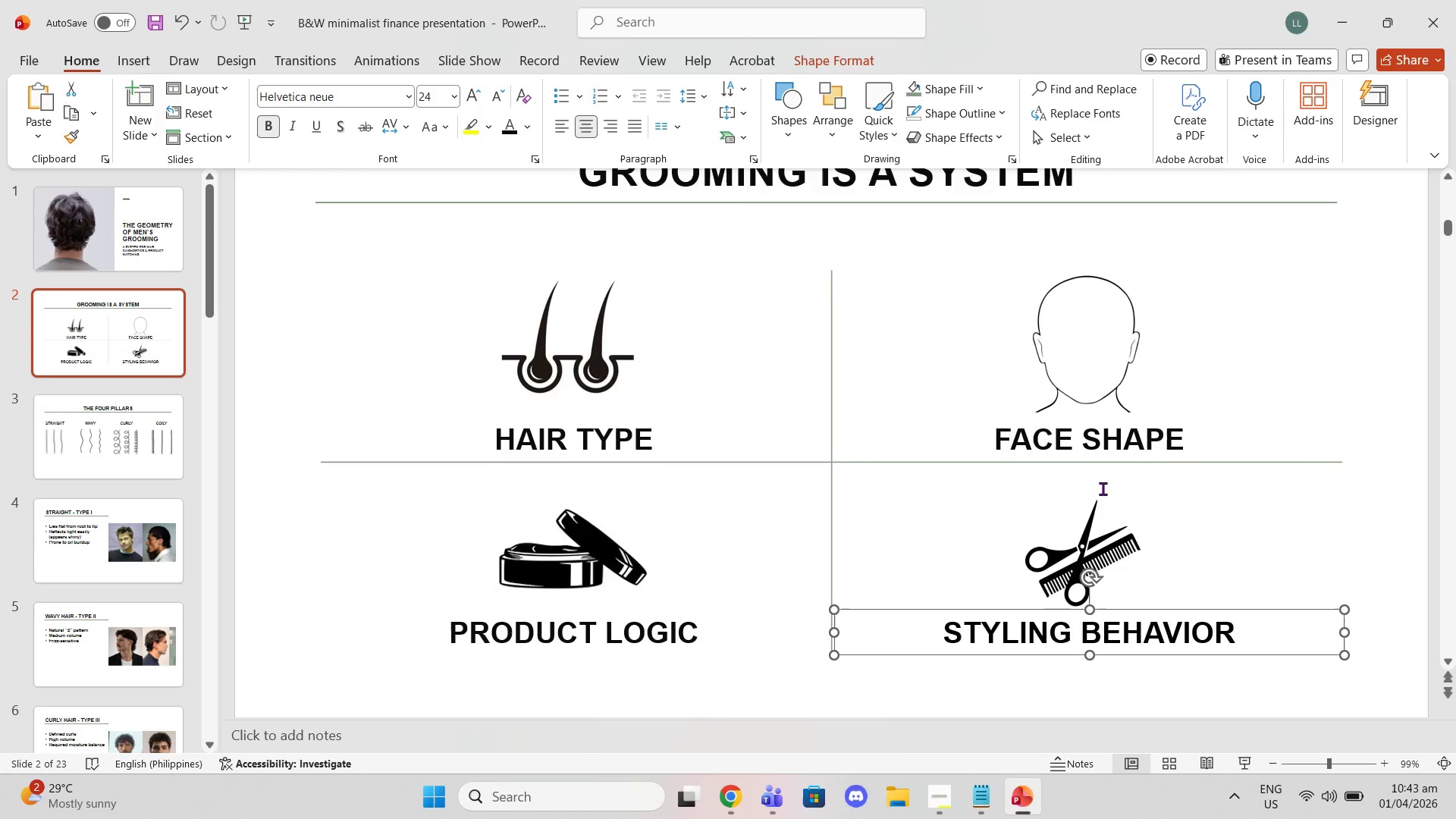 
scroll: coordinate [1106, 484], scroll_direction: up, amount: 1.0
 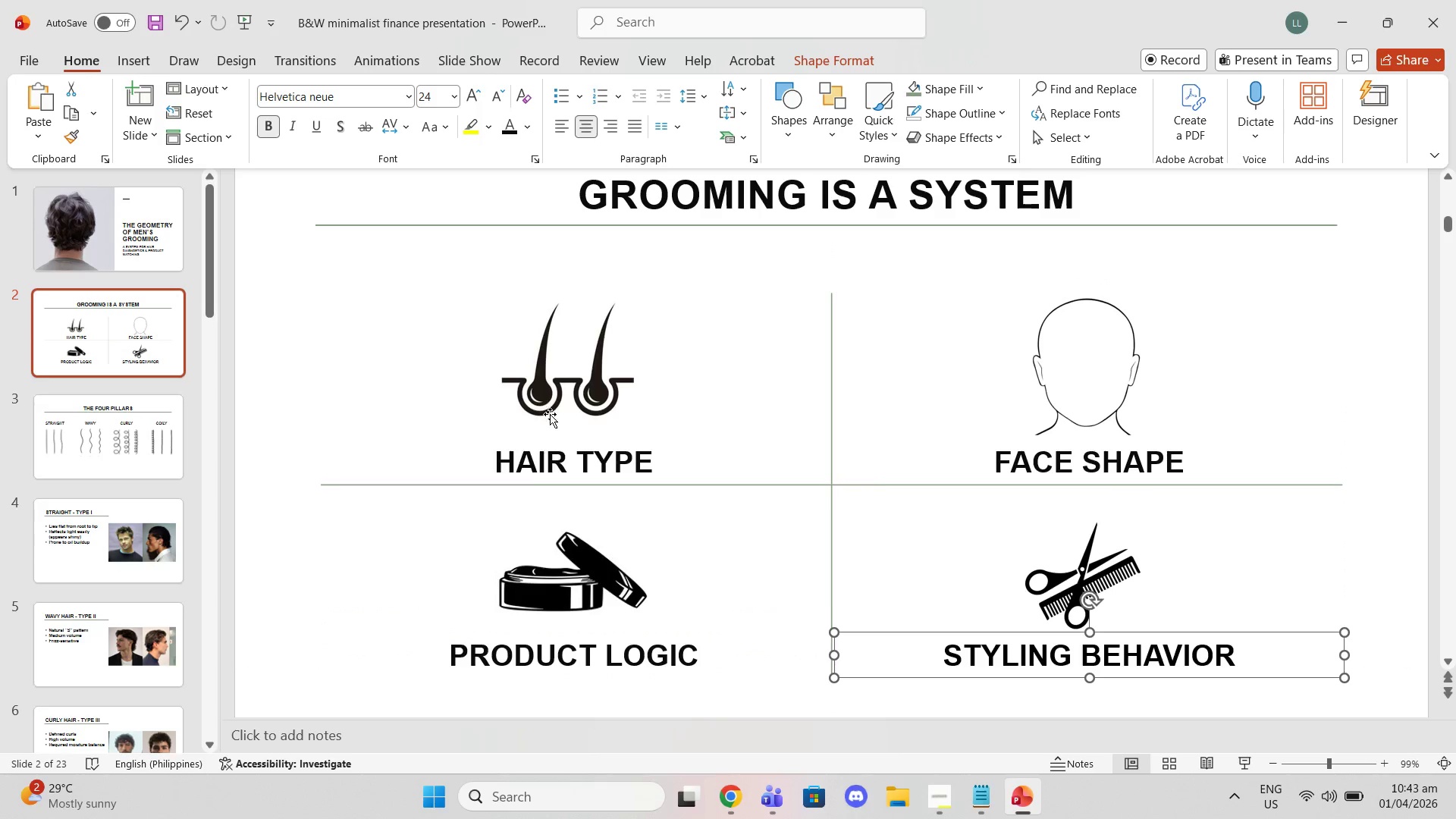 
left_click([550, 411])
 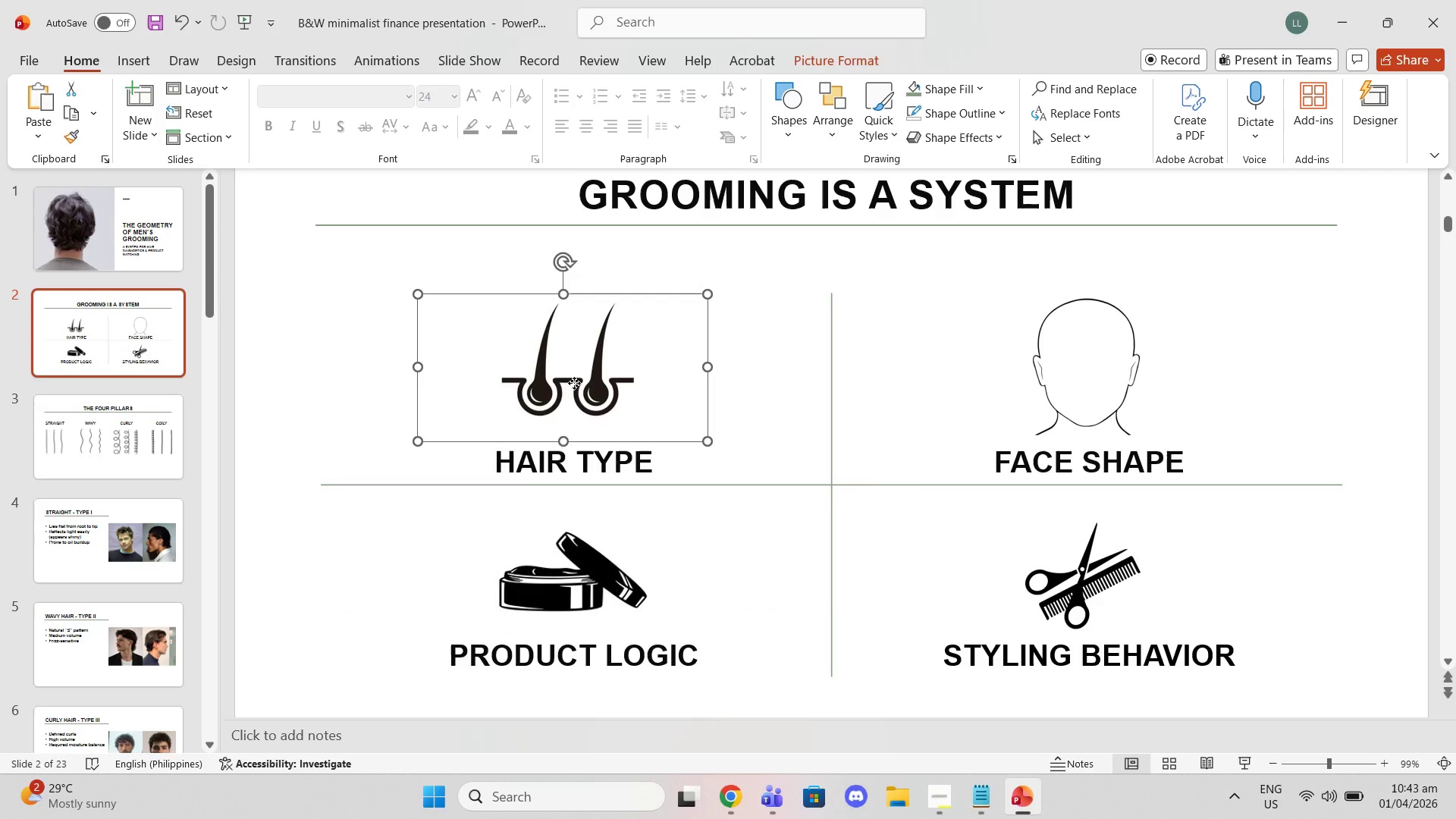 
left_click_drag(start_coordinate=[574, 383], to_coordinate=[579, 388])
 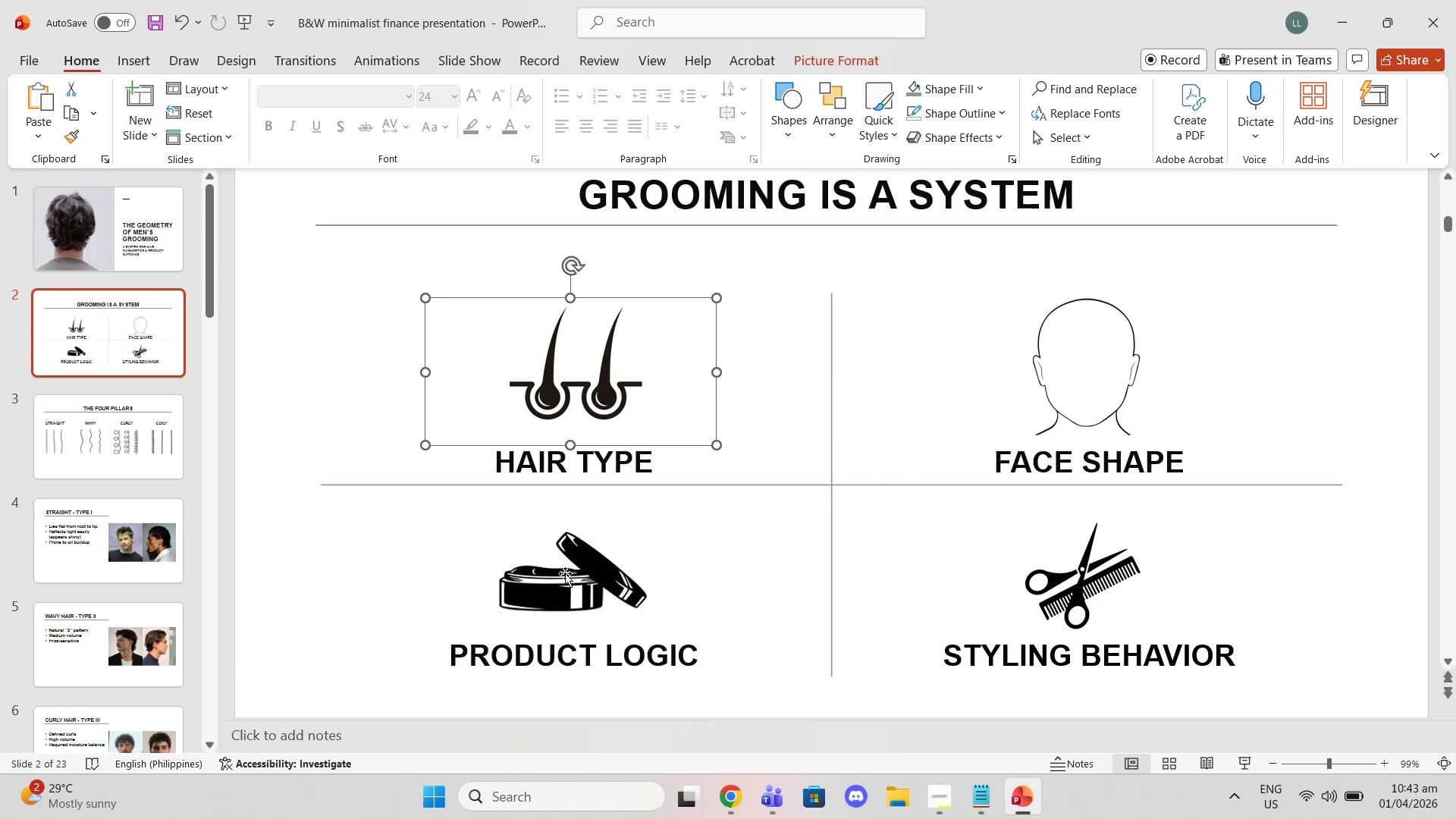 
left_click([565, 573])